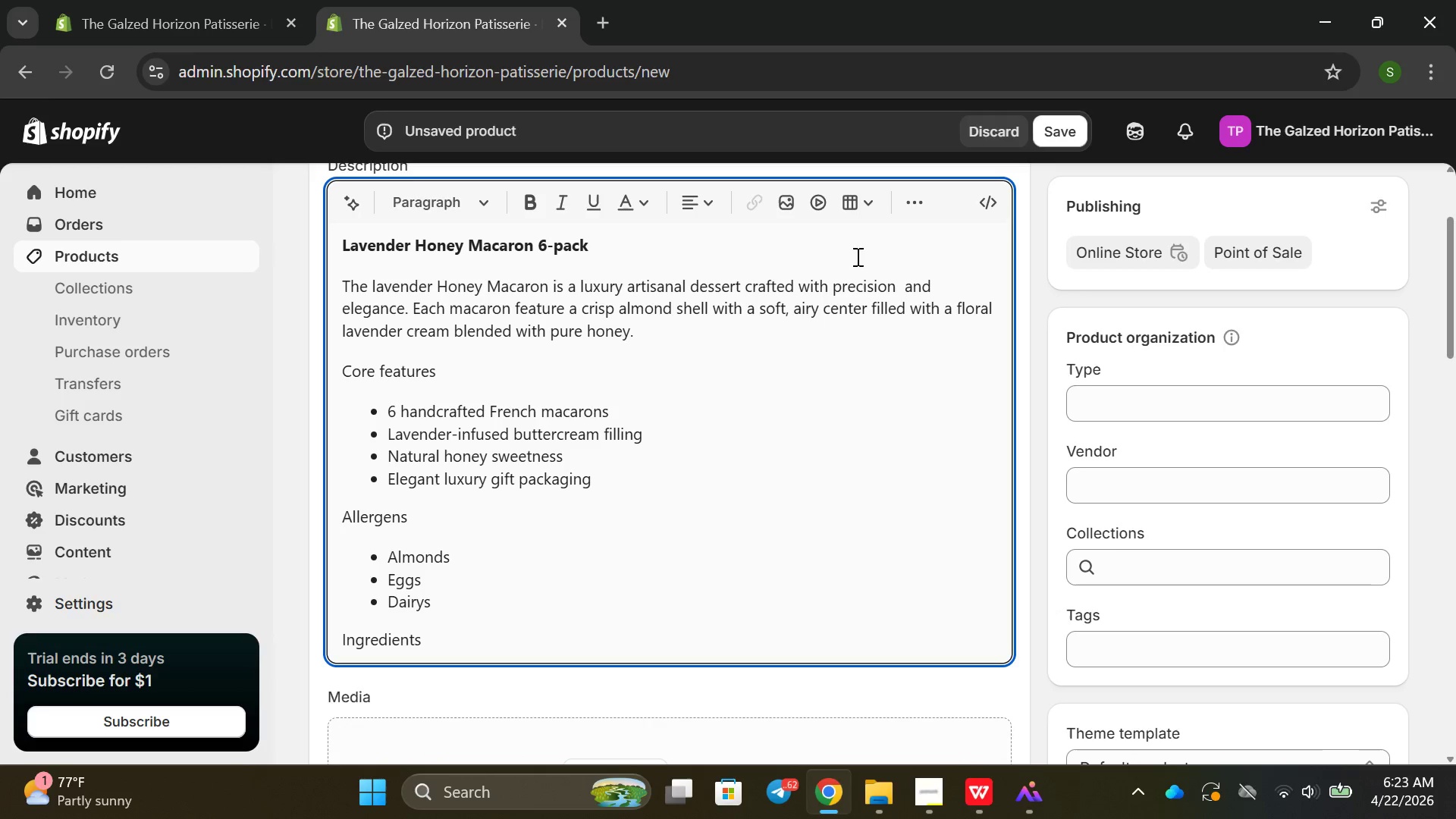 
key(Enter)
 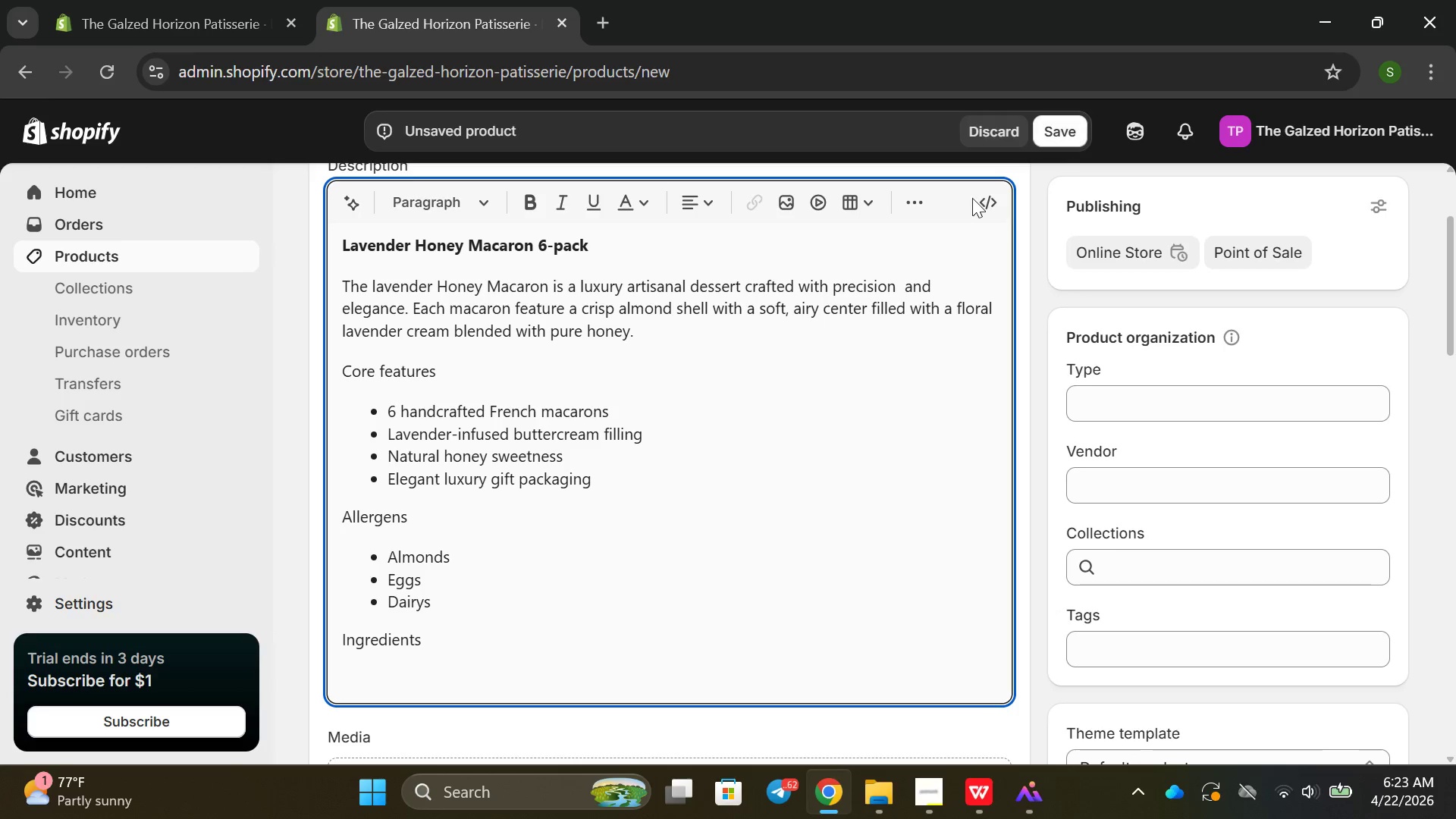 
double_click([910, 221])
 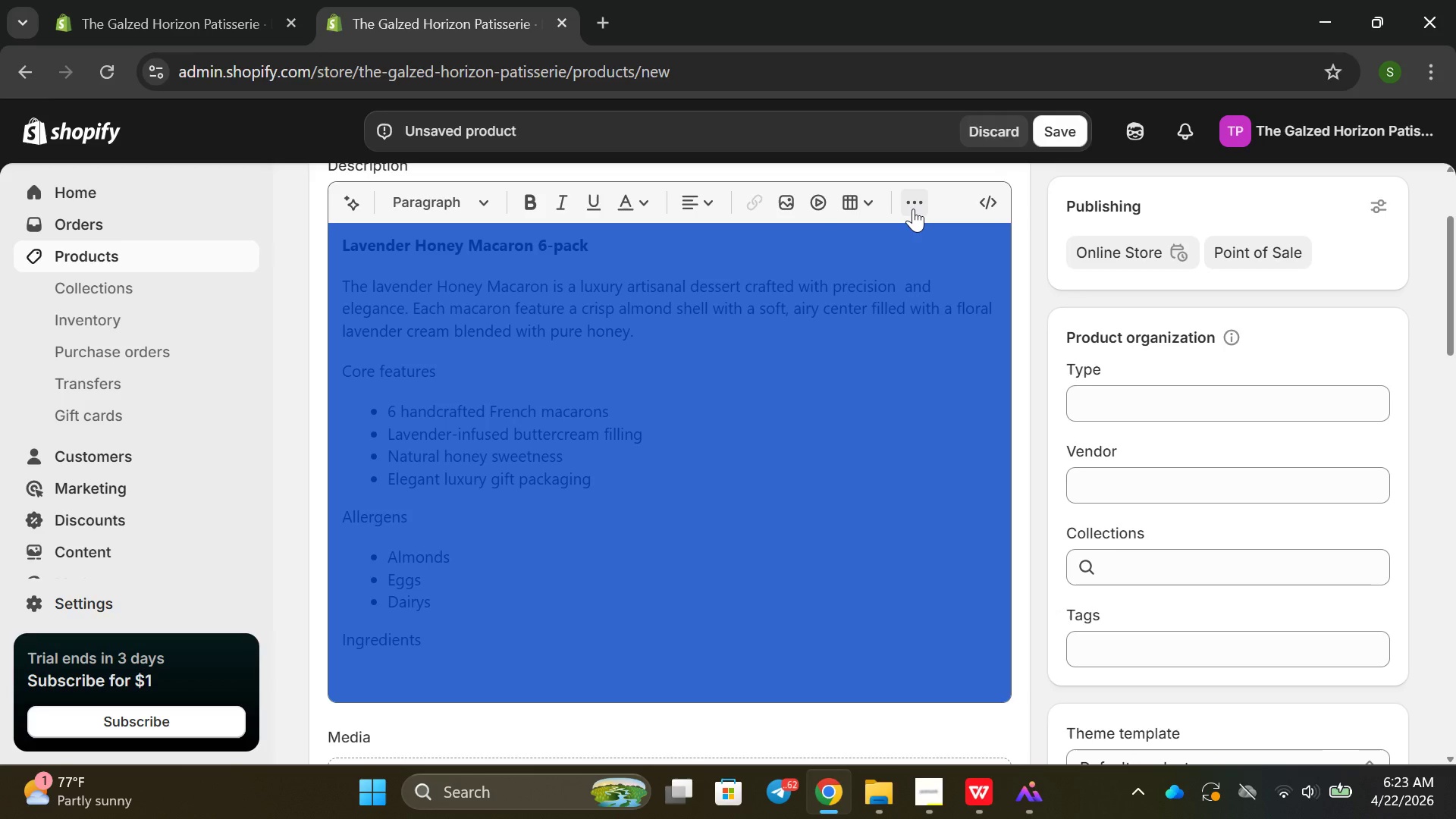 
left_click([913, 209])
 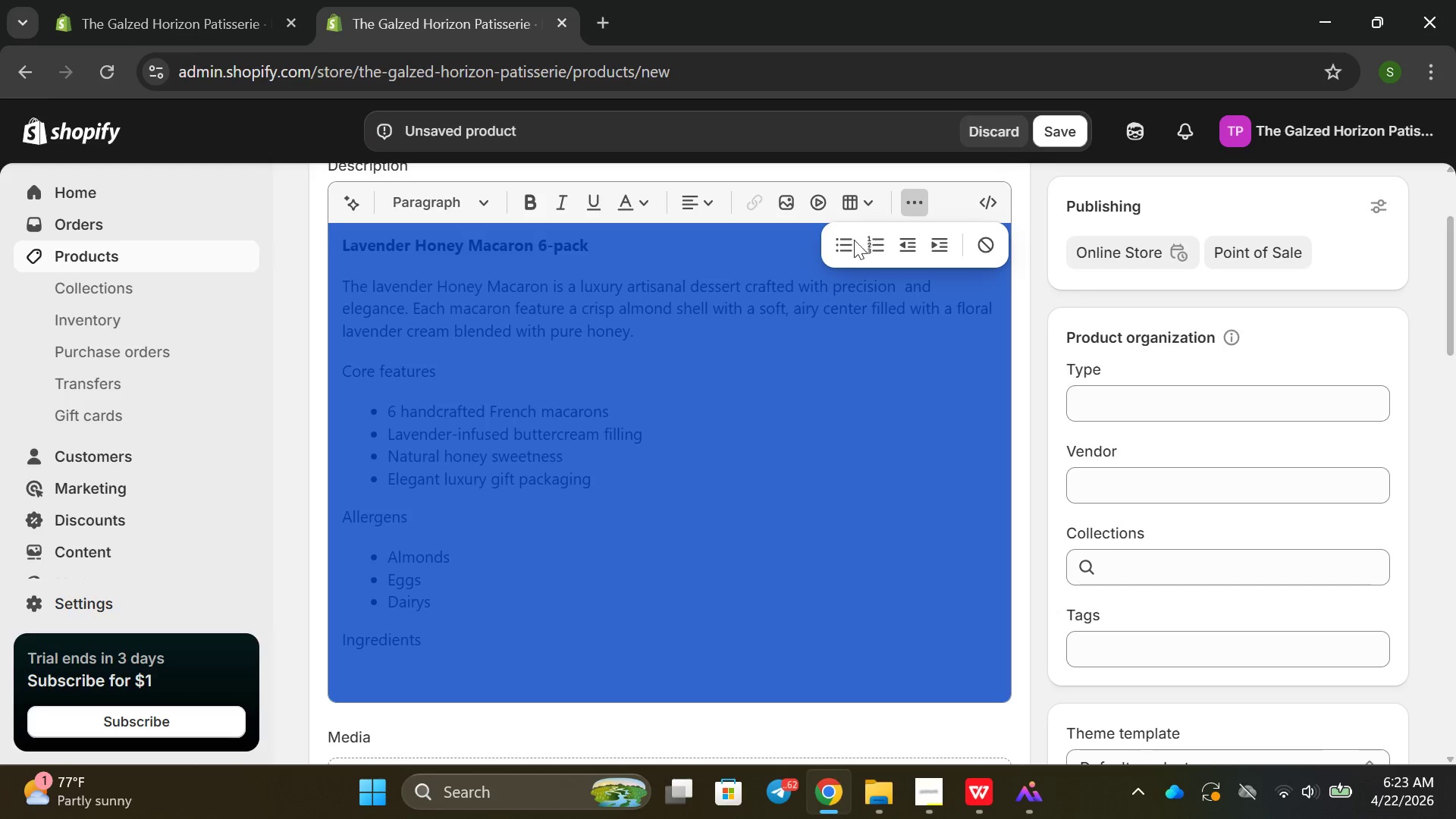 
left_click([842, 240])
 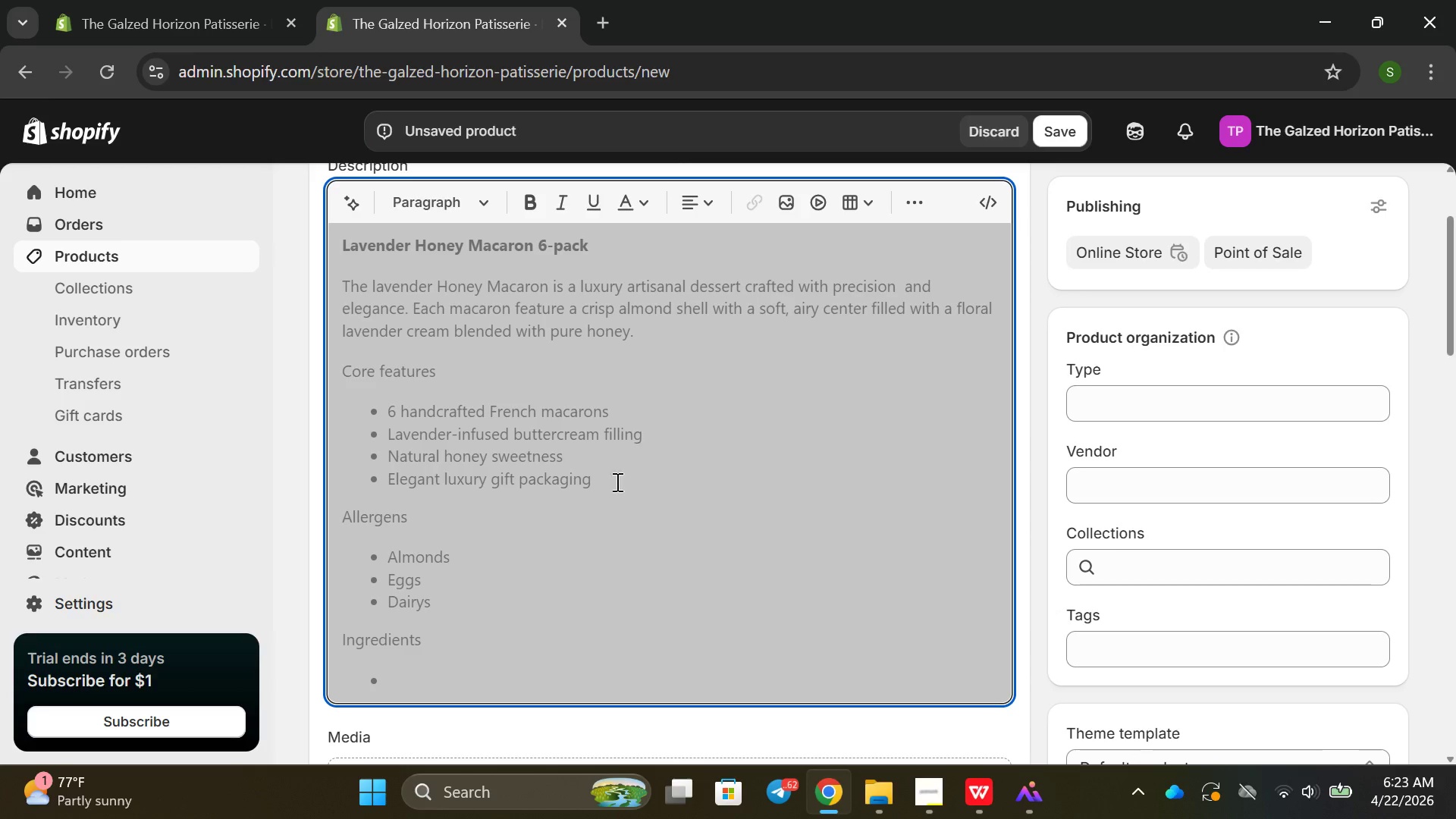 
left_click([619, 494])
 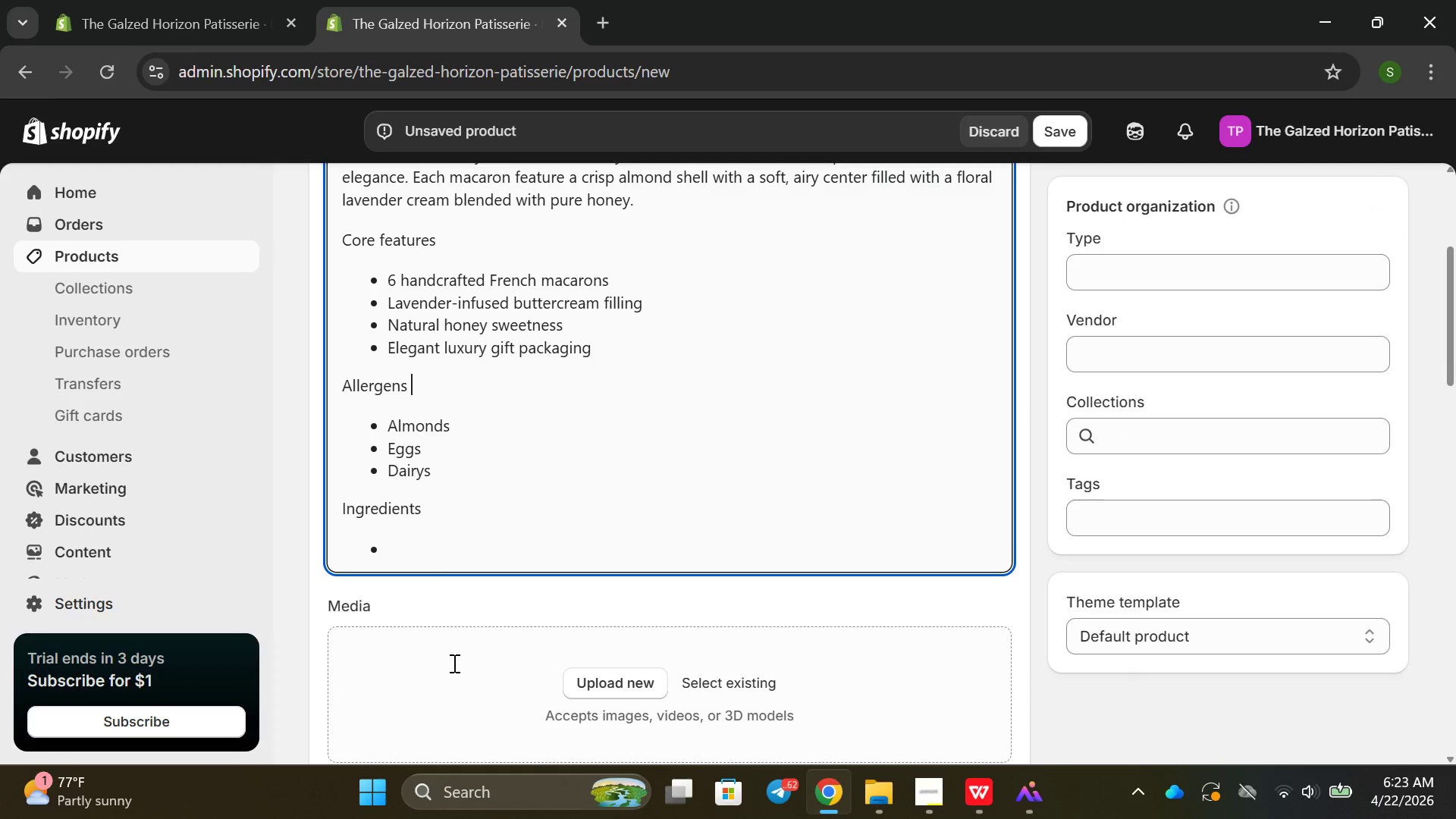 
left_click([422, 534])
 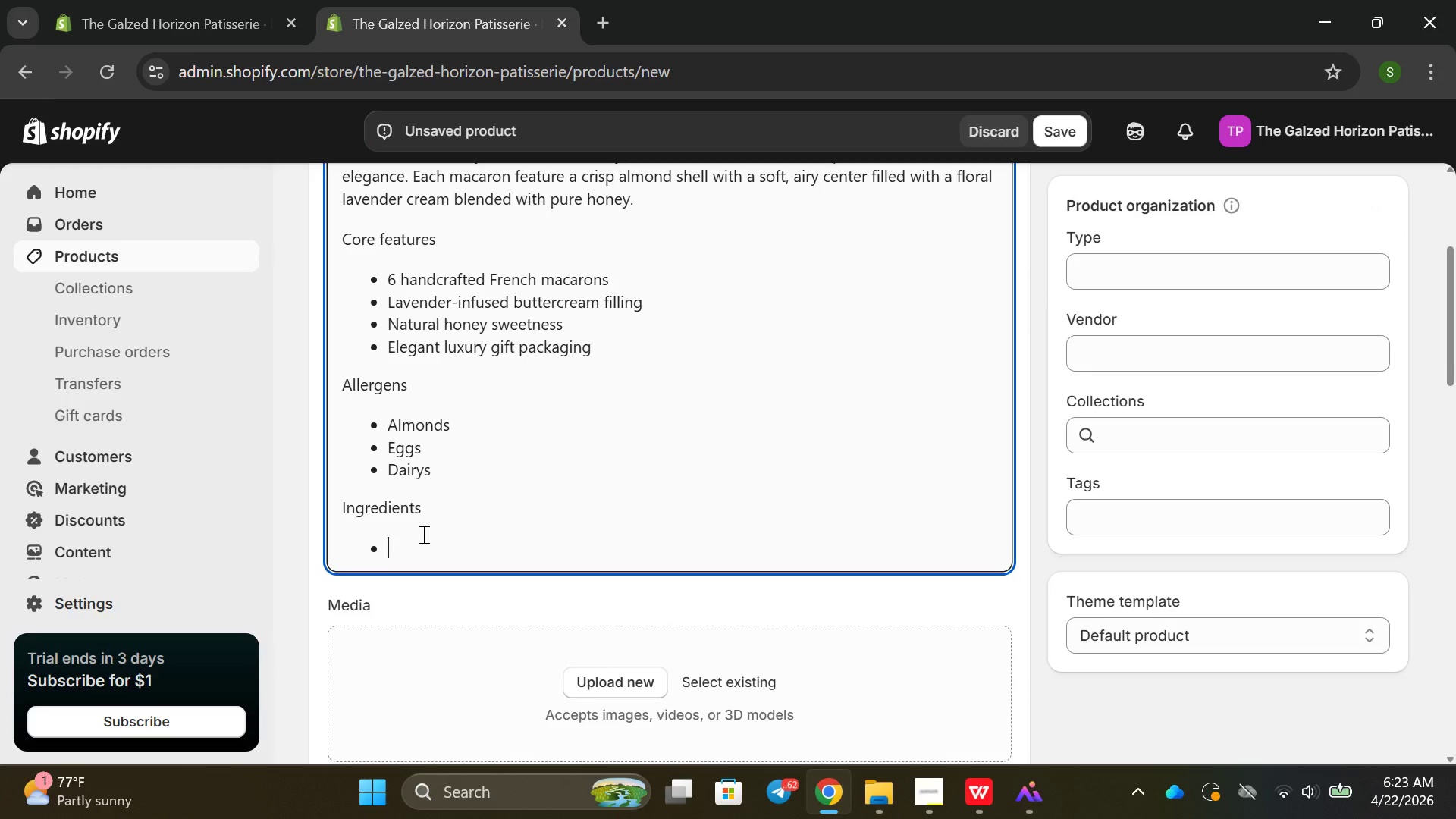 
type(Alon )
key(Backspace)
key(Backspace)
key(Backspace)
type(mons )
key(Backspace)
key(Backspace)
type(d flour )
key(Backspace)
type(, powered sugar)
key(Backspace)
type(r, egg whites m honey,butter)
 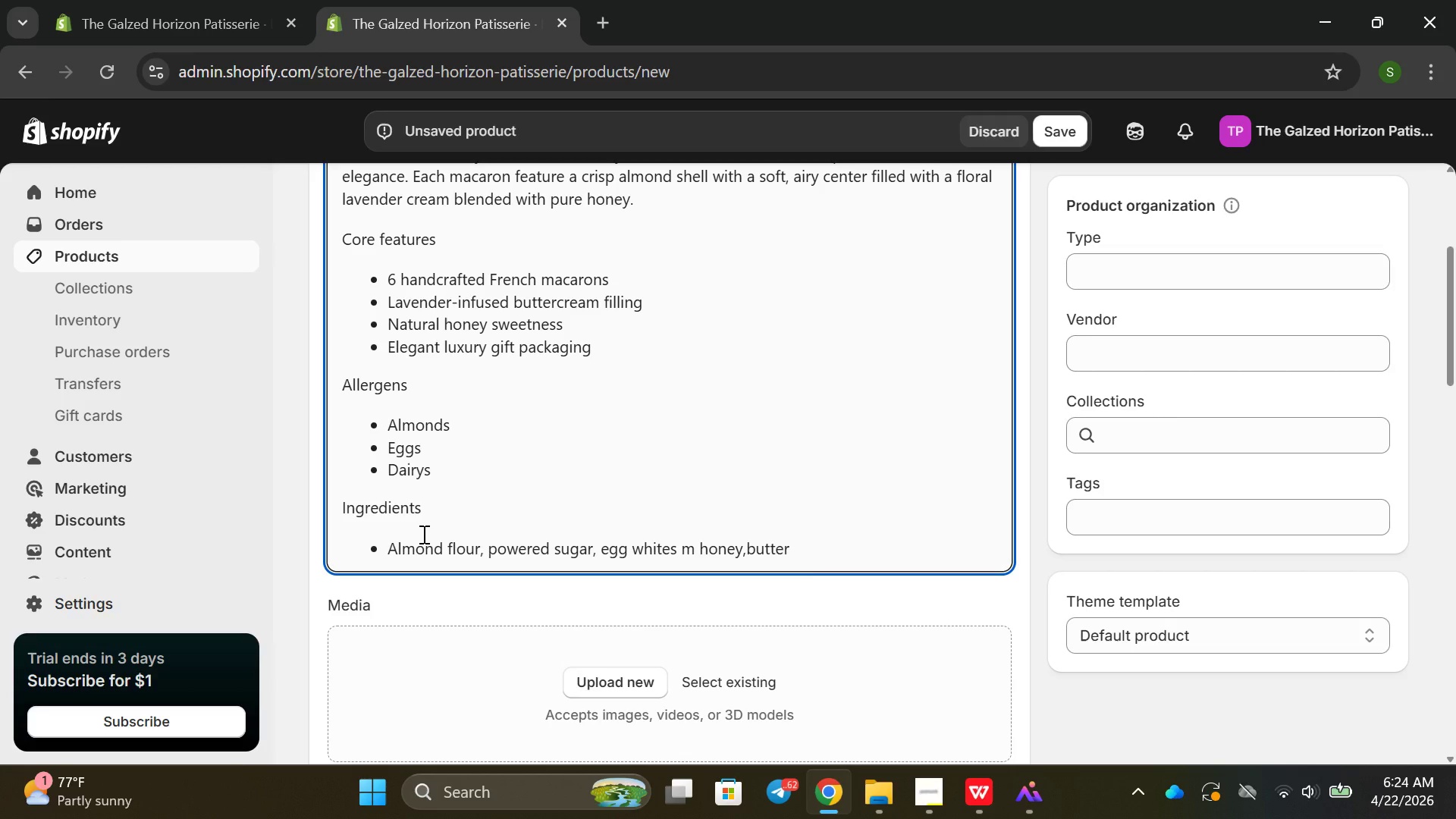 
key(ArrowLeft)
 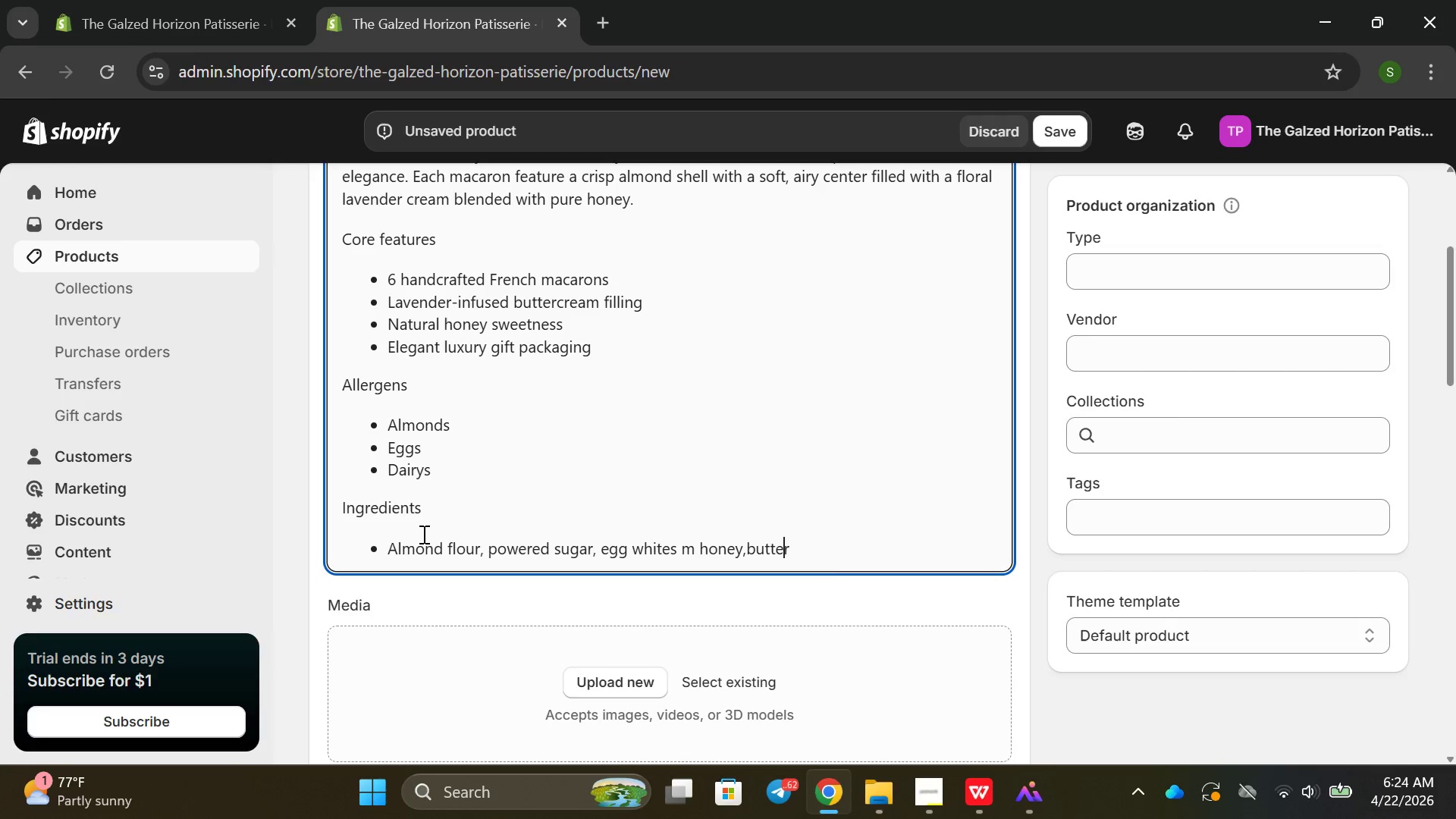 
key(ArrowLeft)
 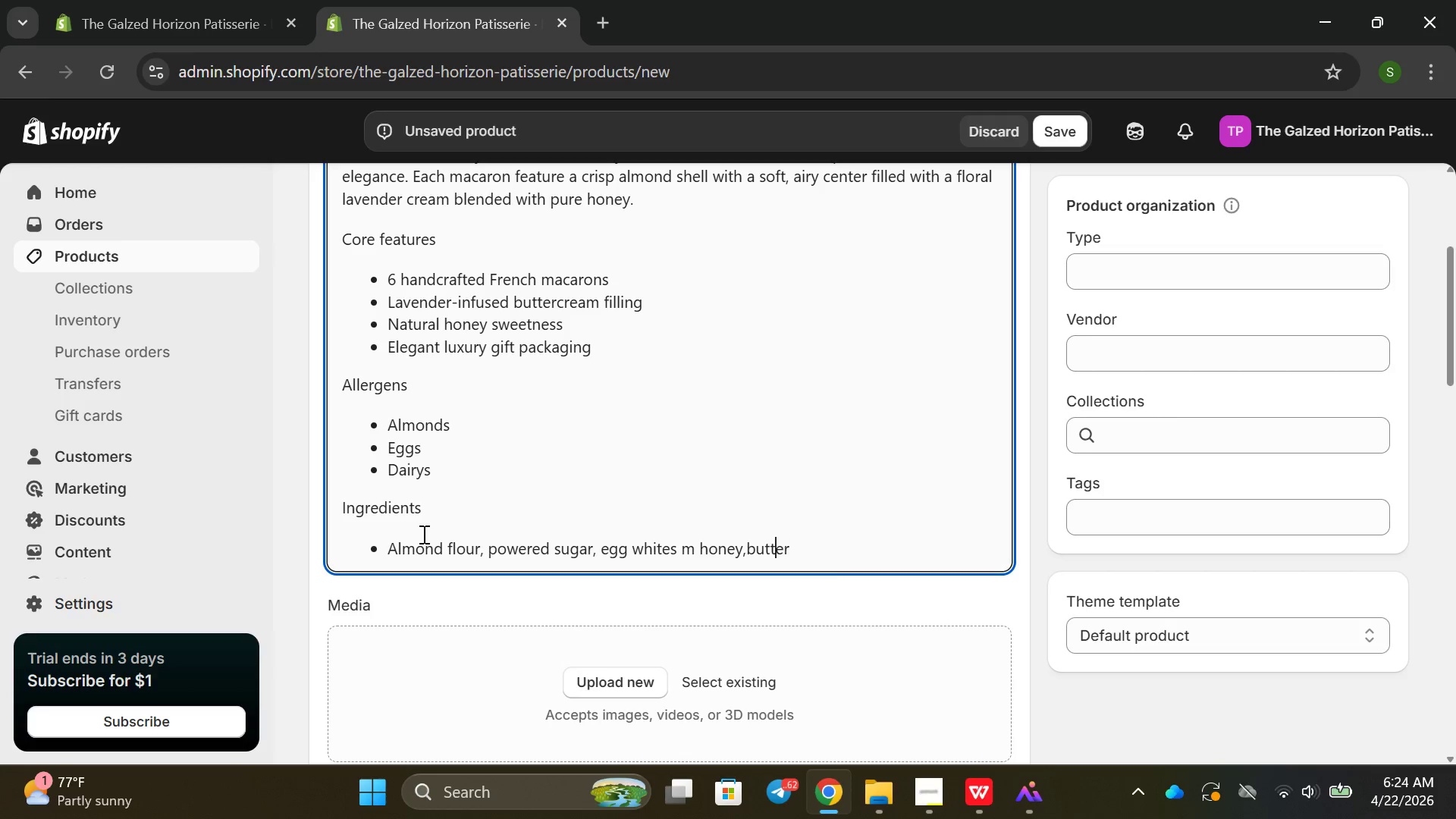 
key(ArrowLeft)
 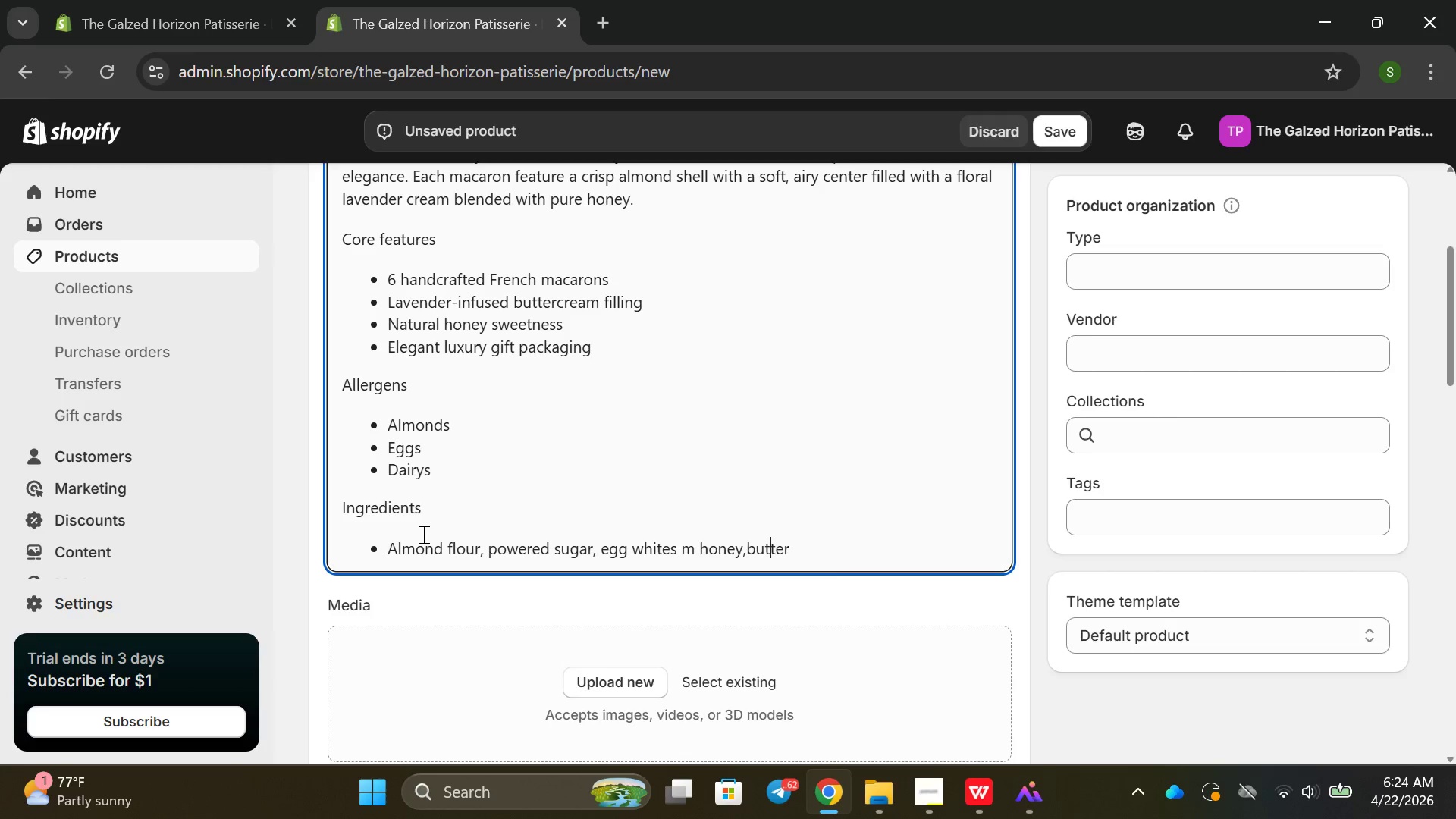 
key(ArrowLeft)
 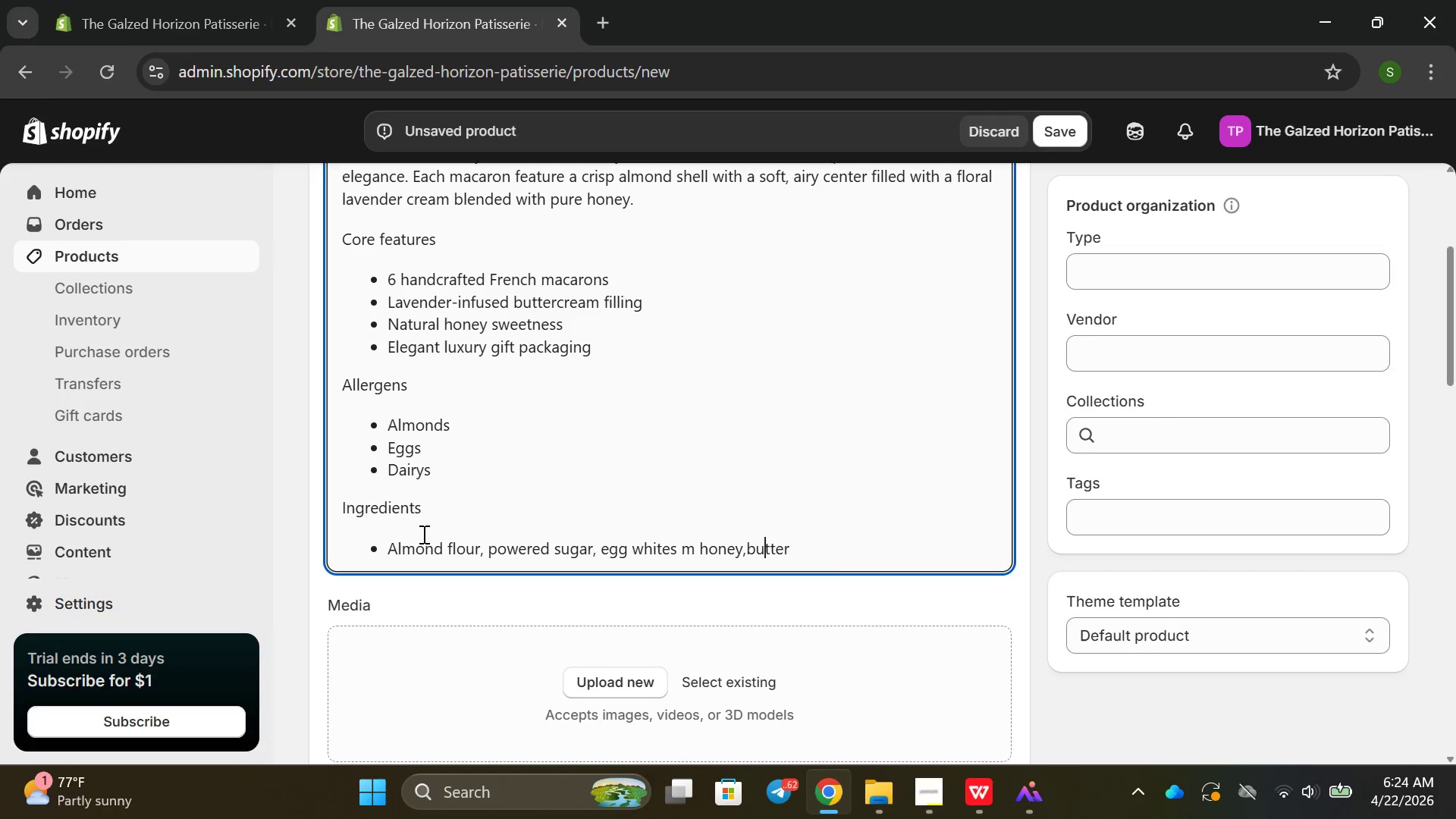 
key(ArrowLeft)
 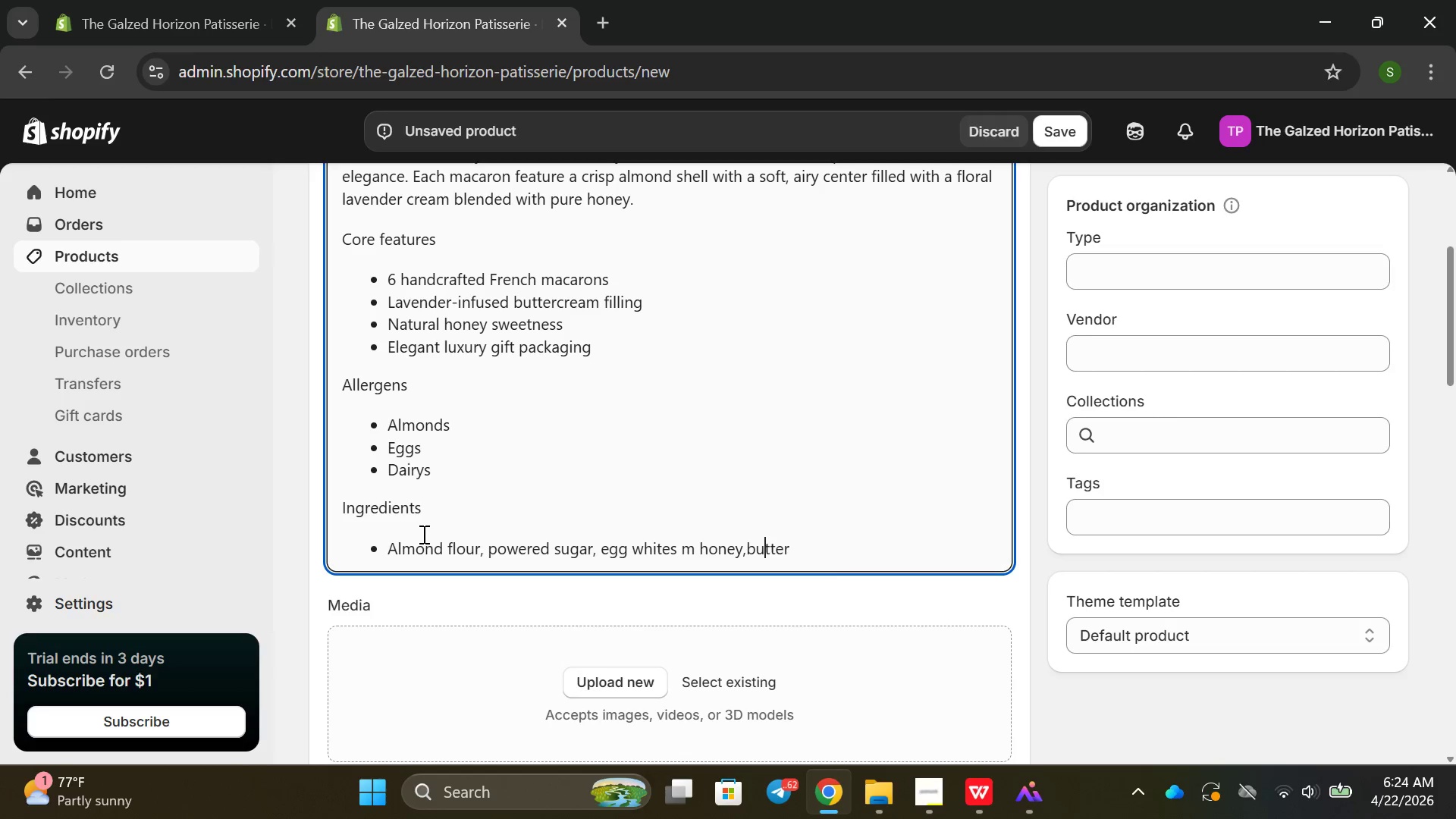 
hold_key(key=ArrowLeft, duration=0.75)
 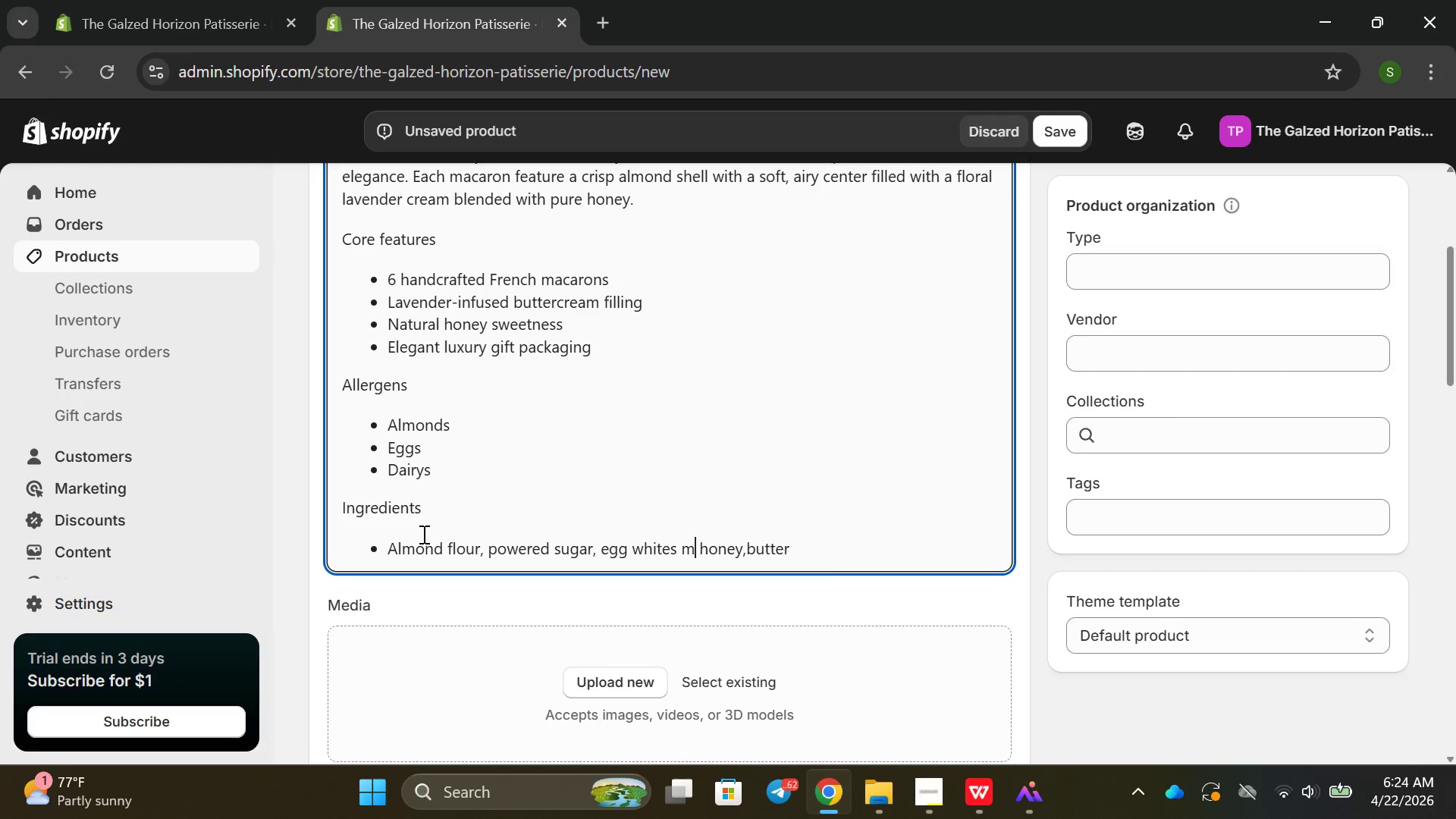 
key(ArrowLeft)
 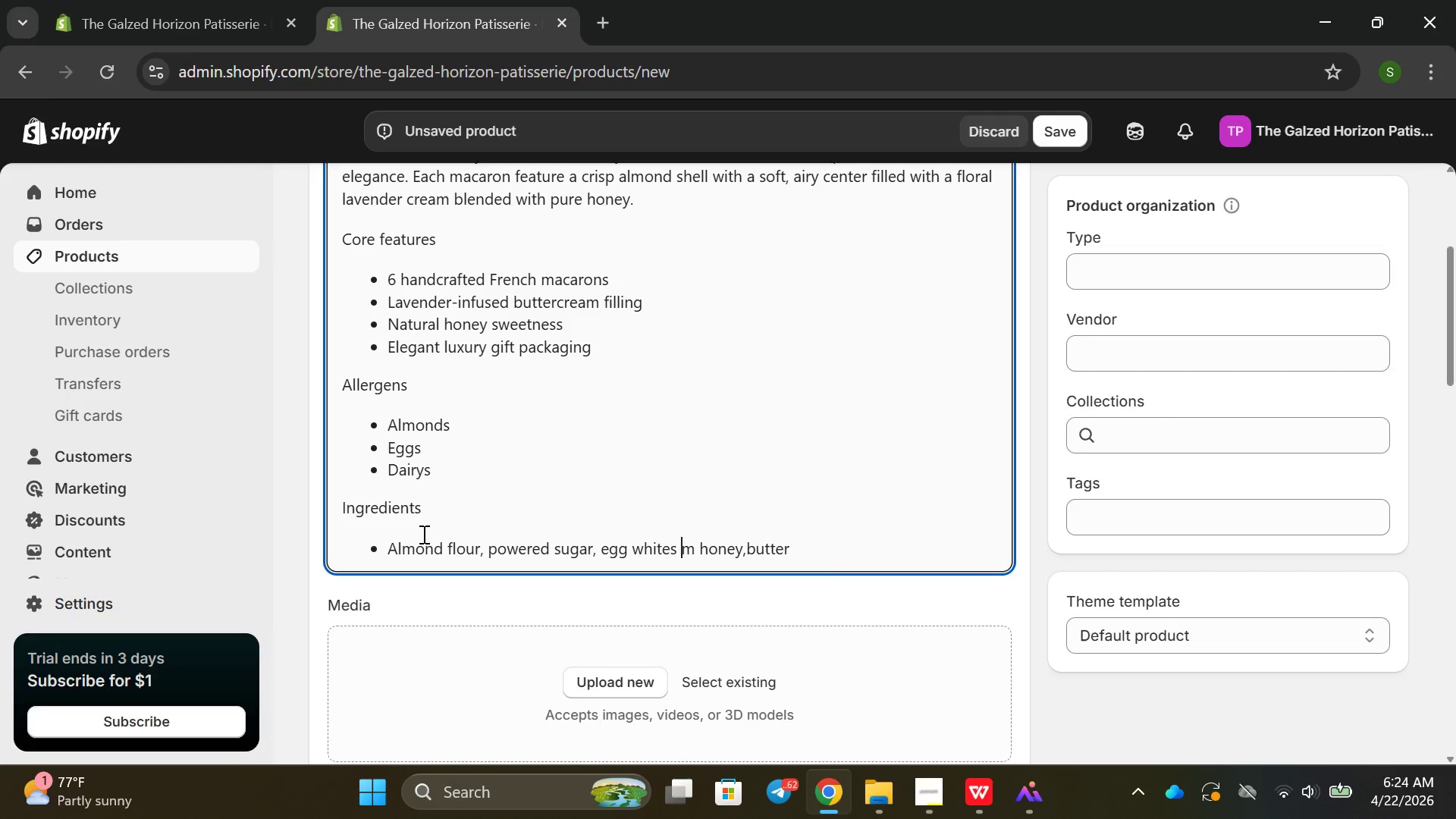 
key(ArrowRight)
 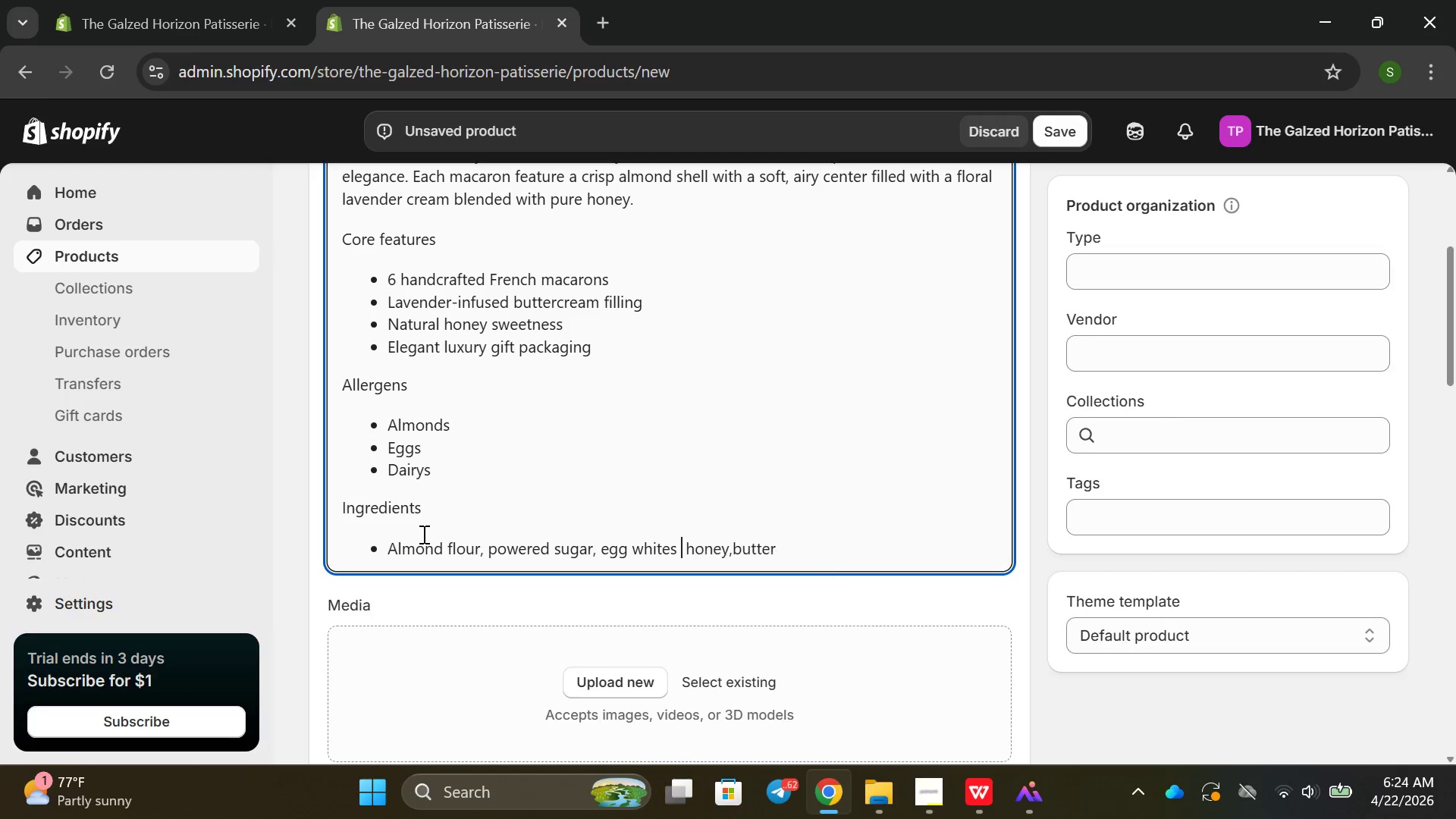 
key(Backspace)
 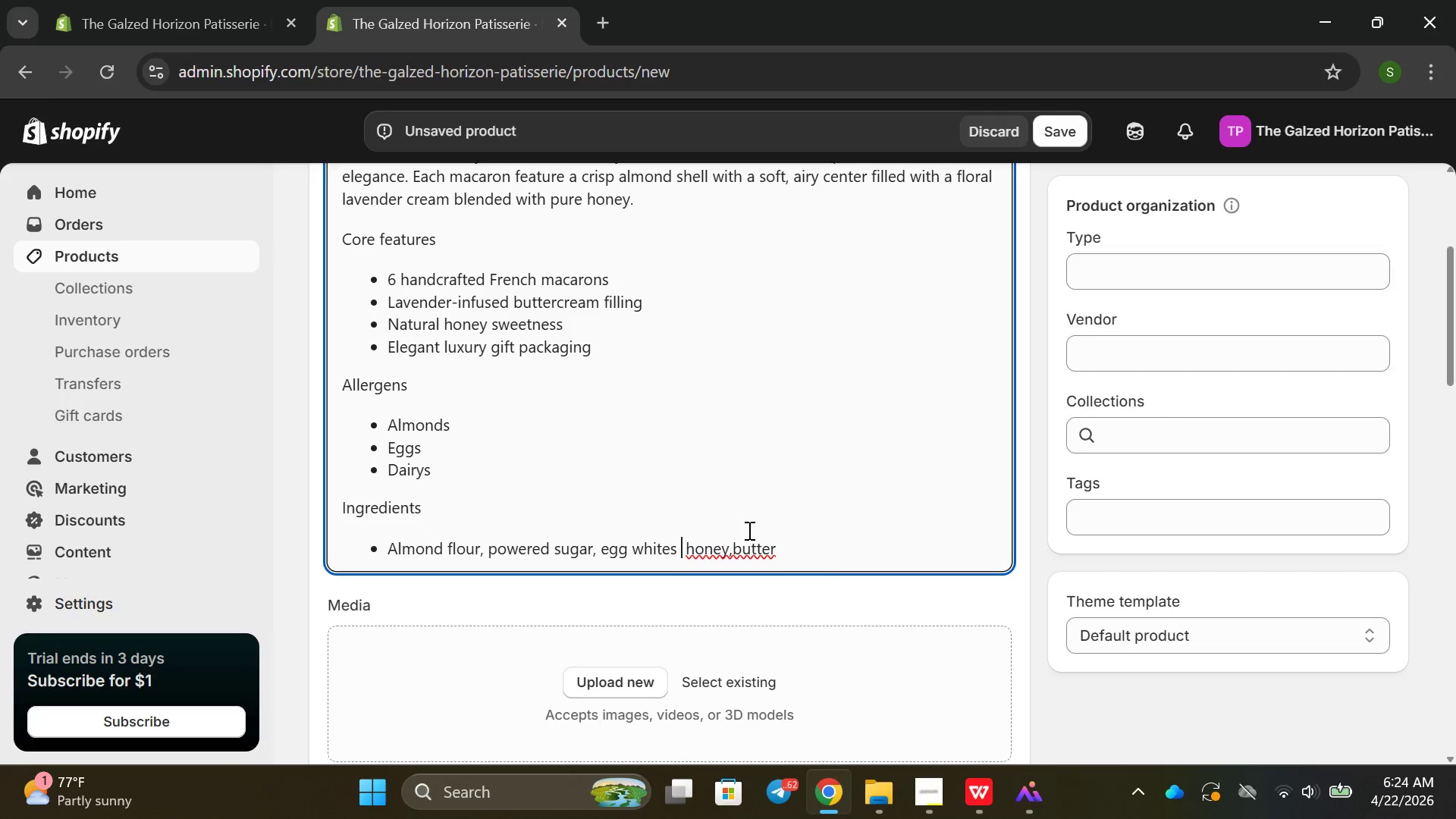 
left_click([734, 551])
 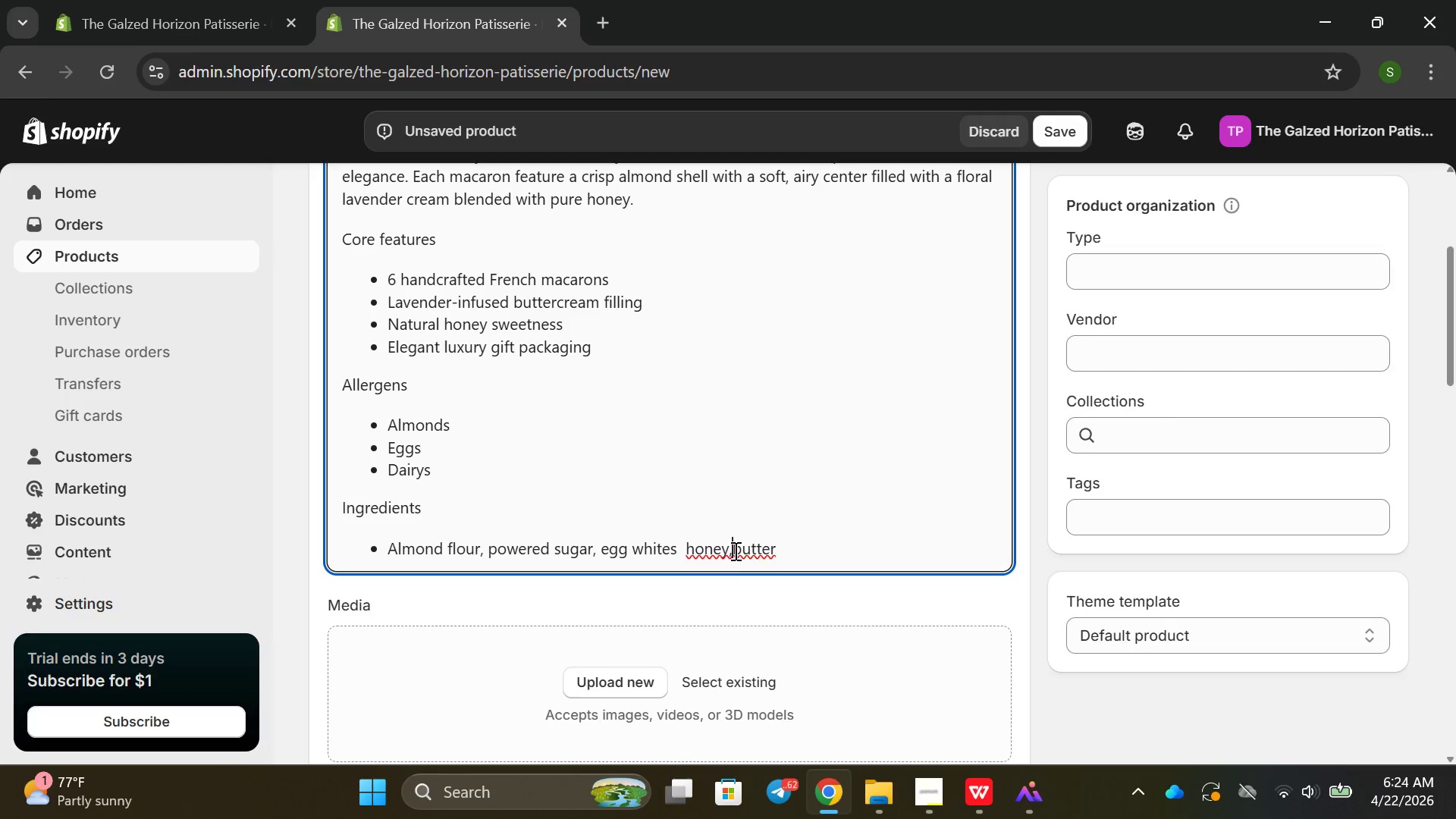 
key(Space)
 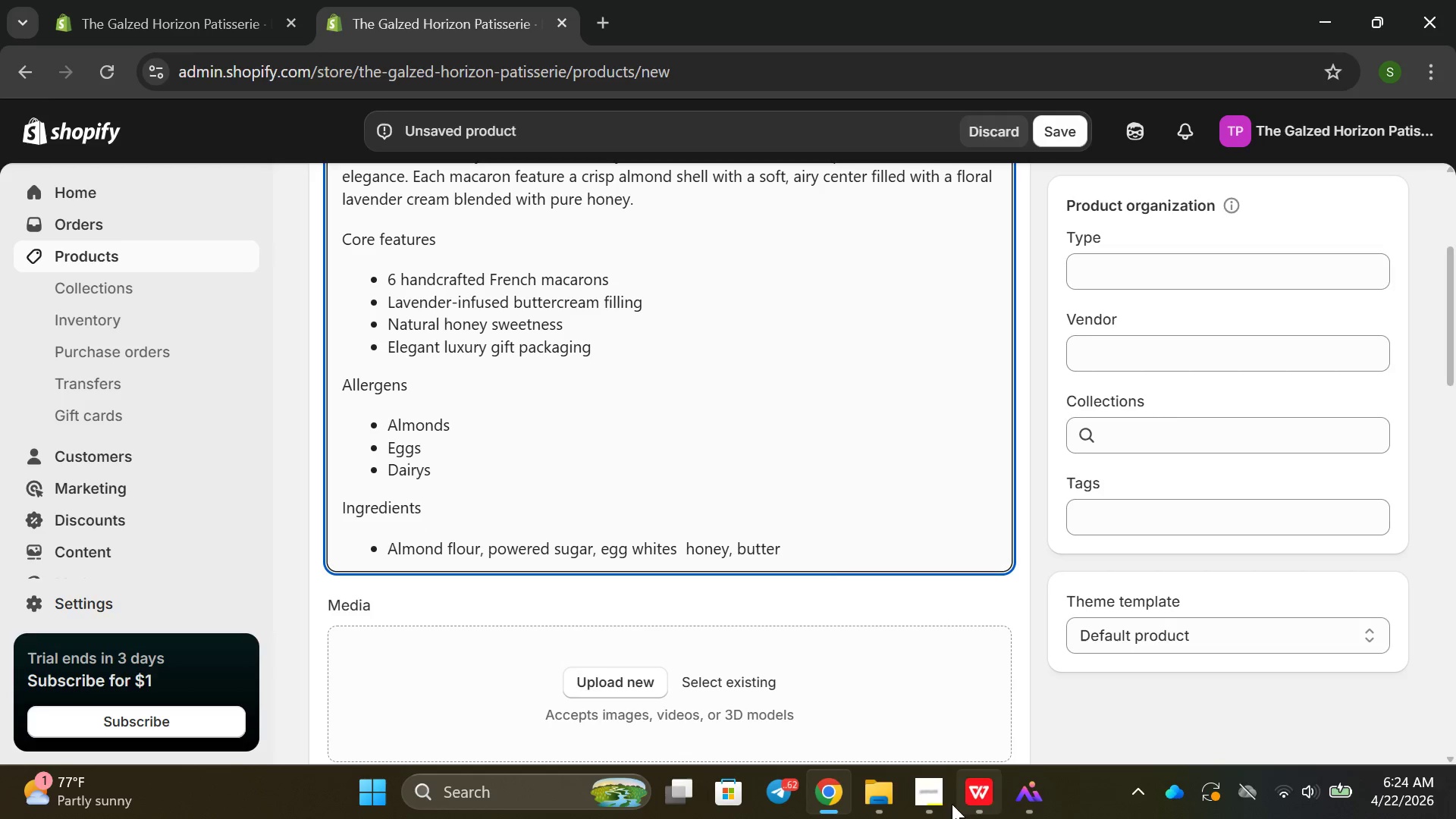 
left_click([934, 811])